 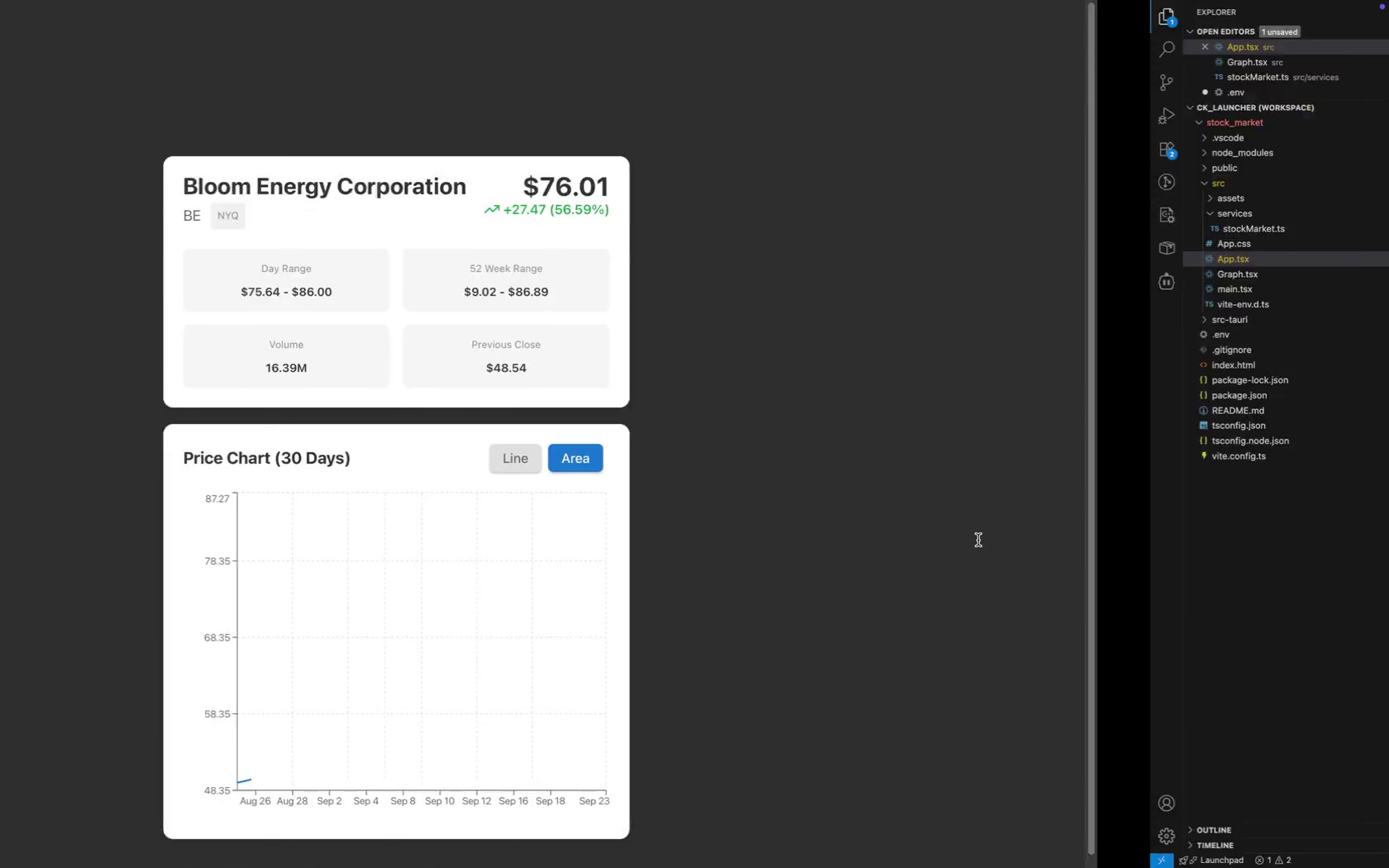 
key(Control+ArrowLeft)
 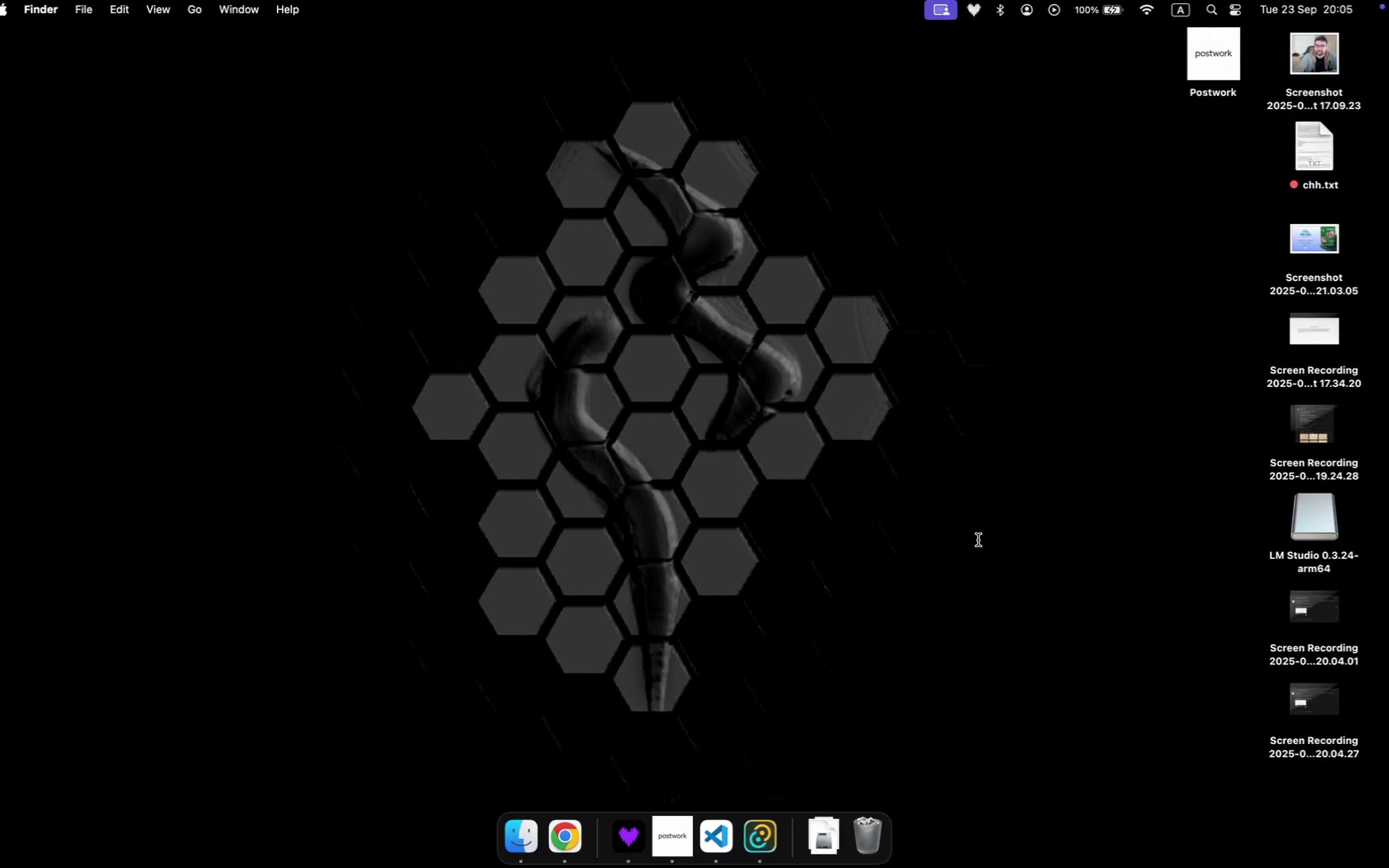 
key(Control+ArrowRight)
 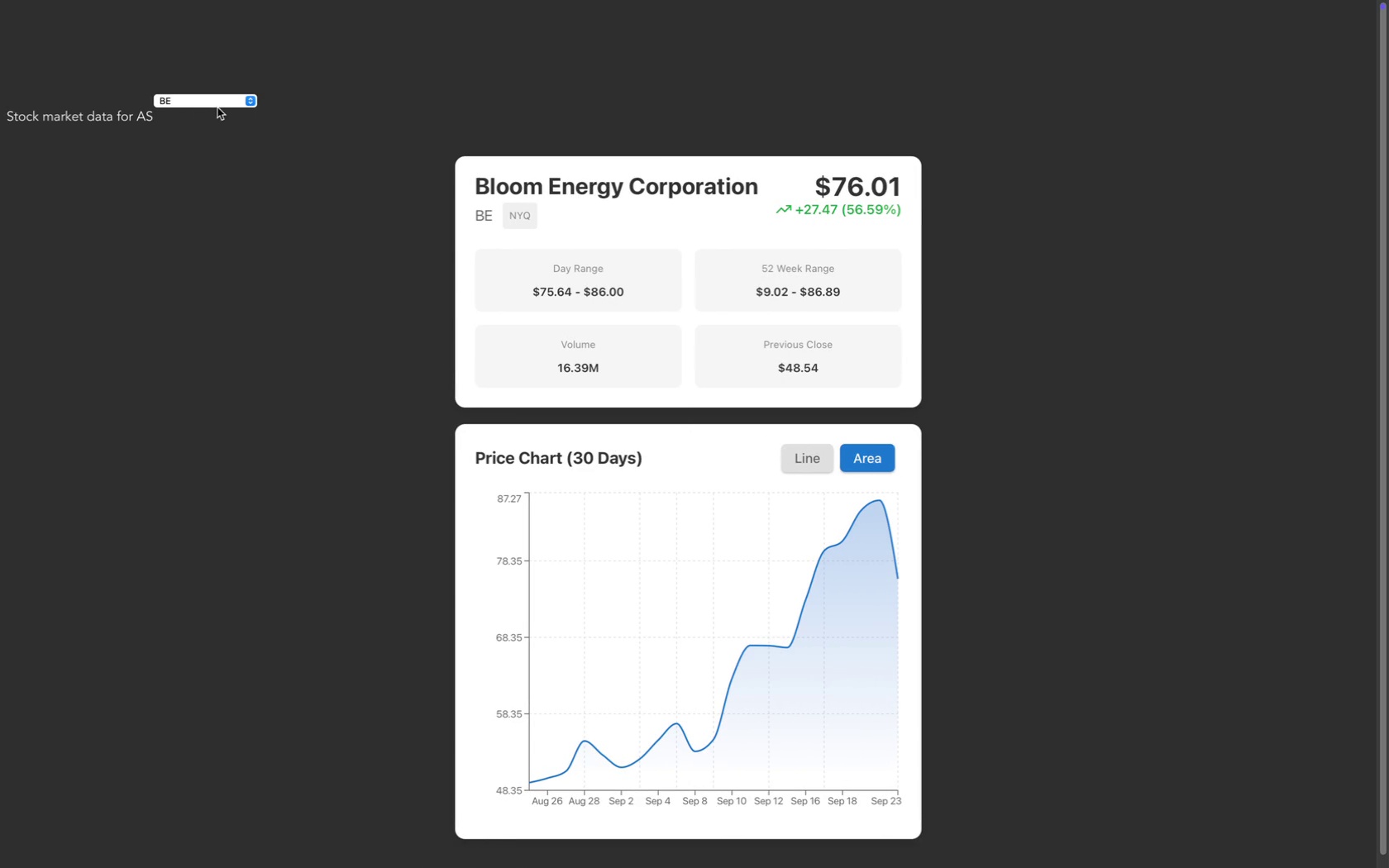 
left_click([217, 98])
 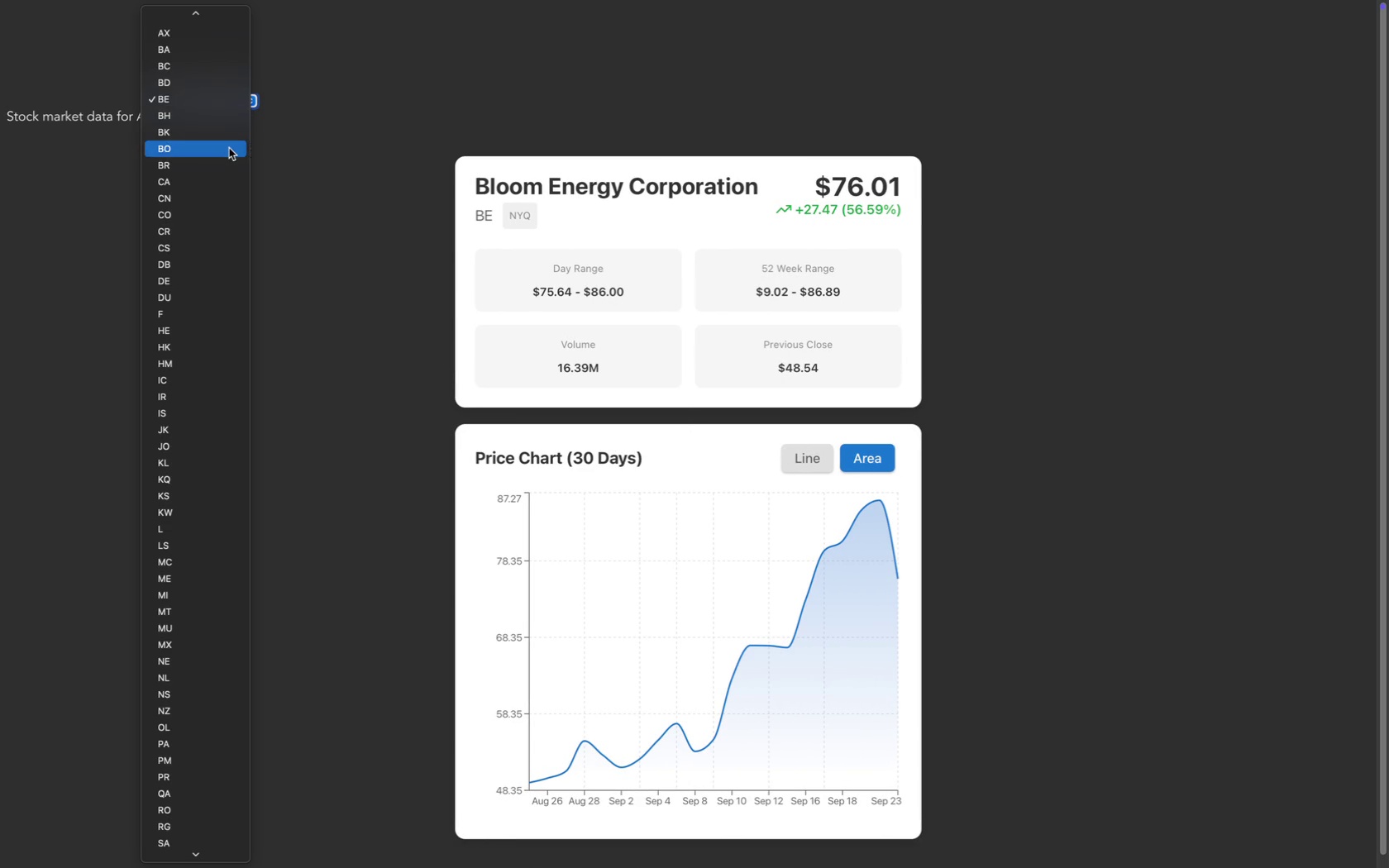 
left_click([229, 148])